 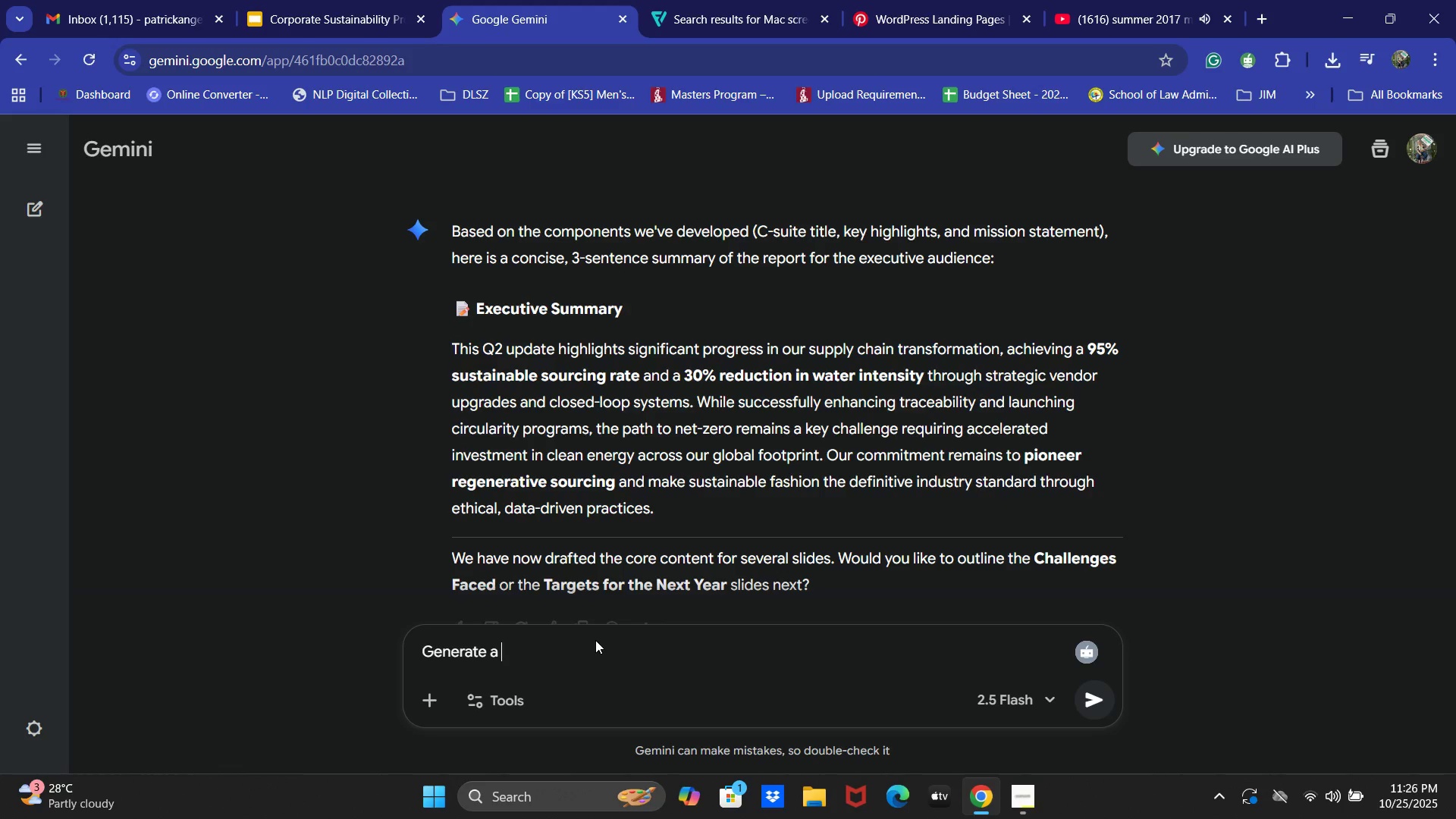 
key(Control+ControlLeft)
 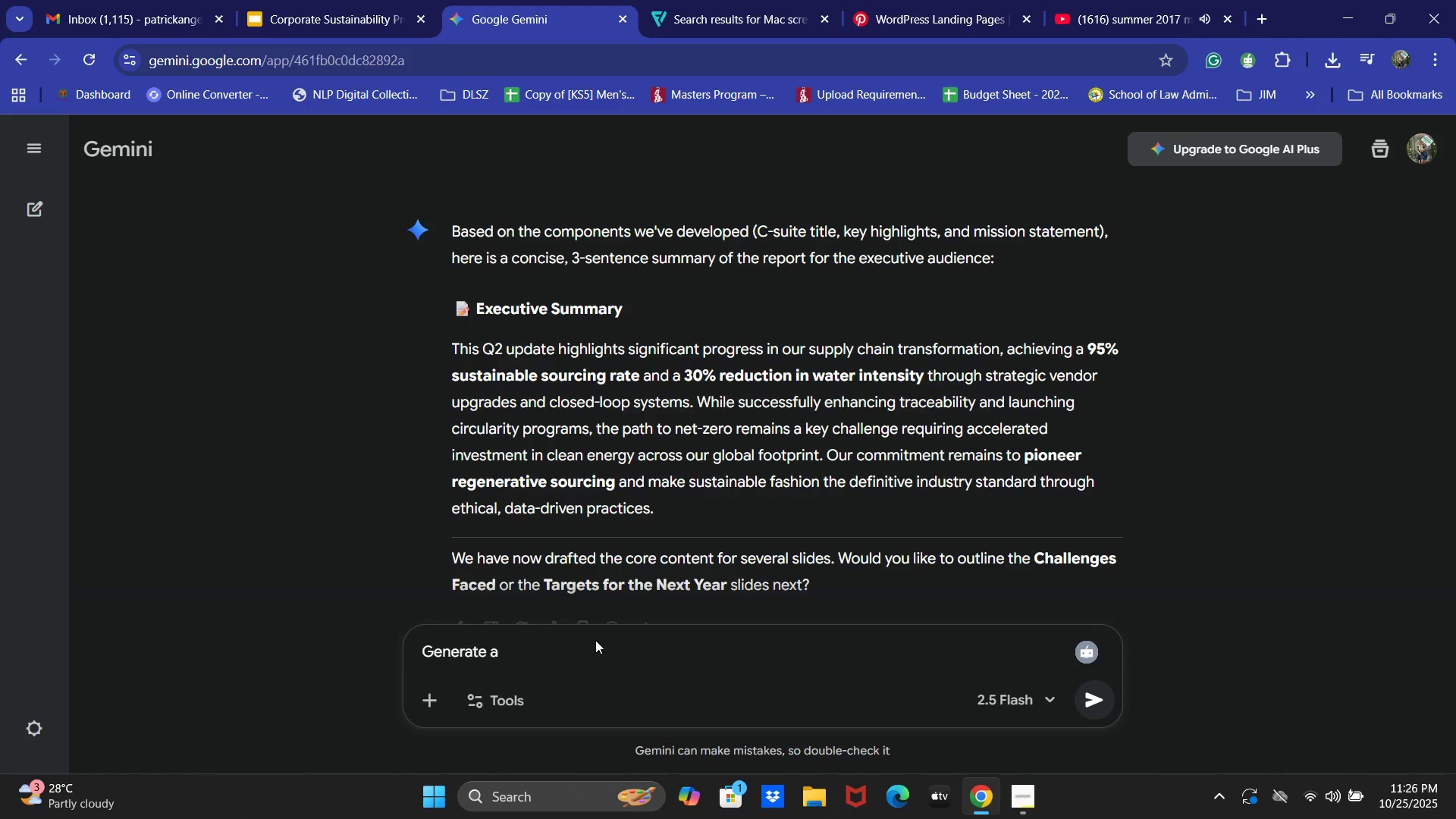 
key(Control+V)
 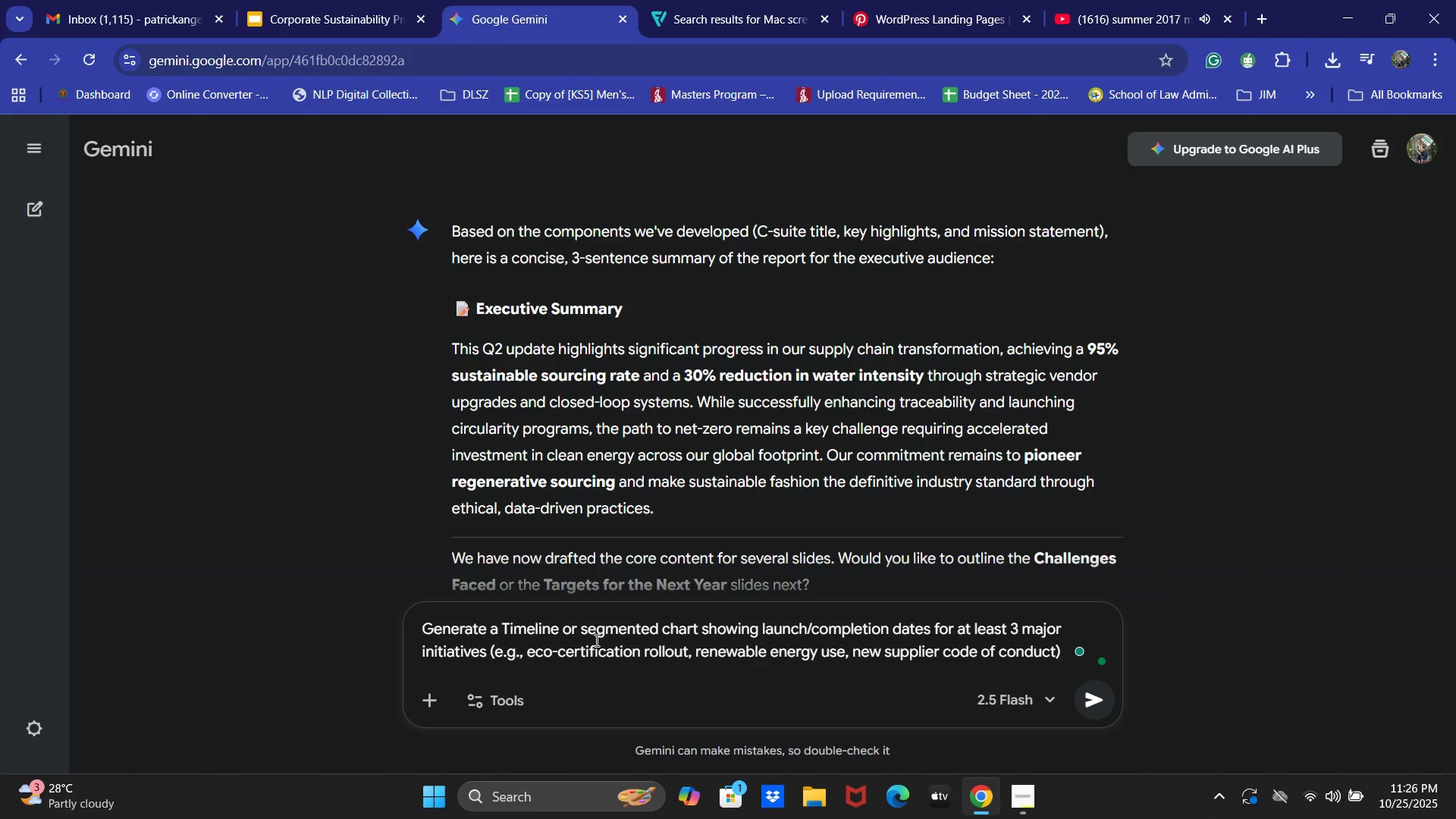 
key(Enter)
 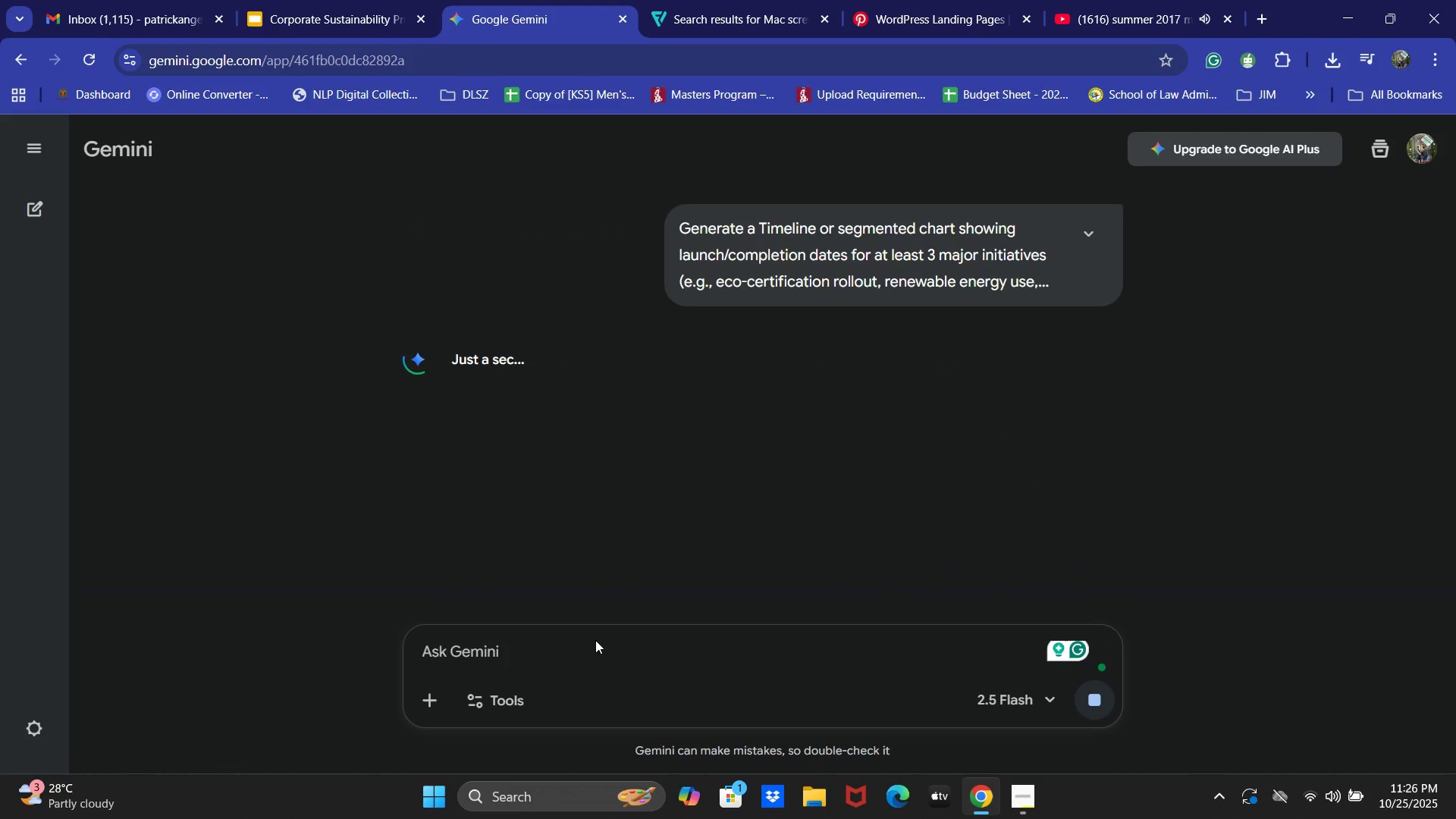 
left_click([262, 0])
 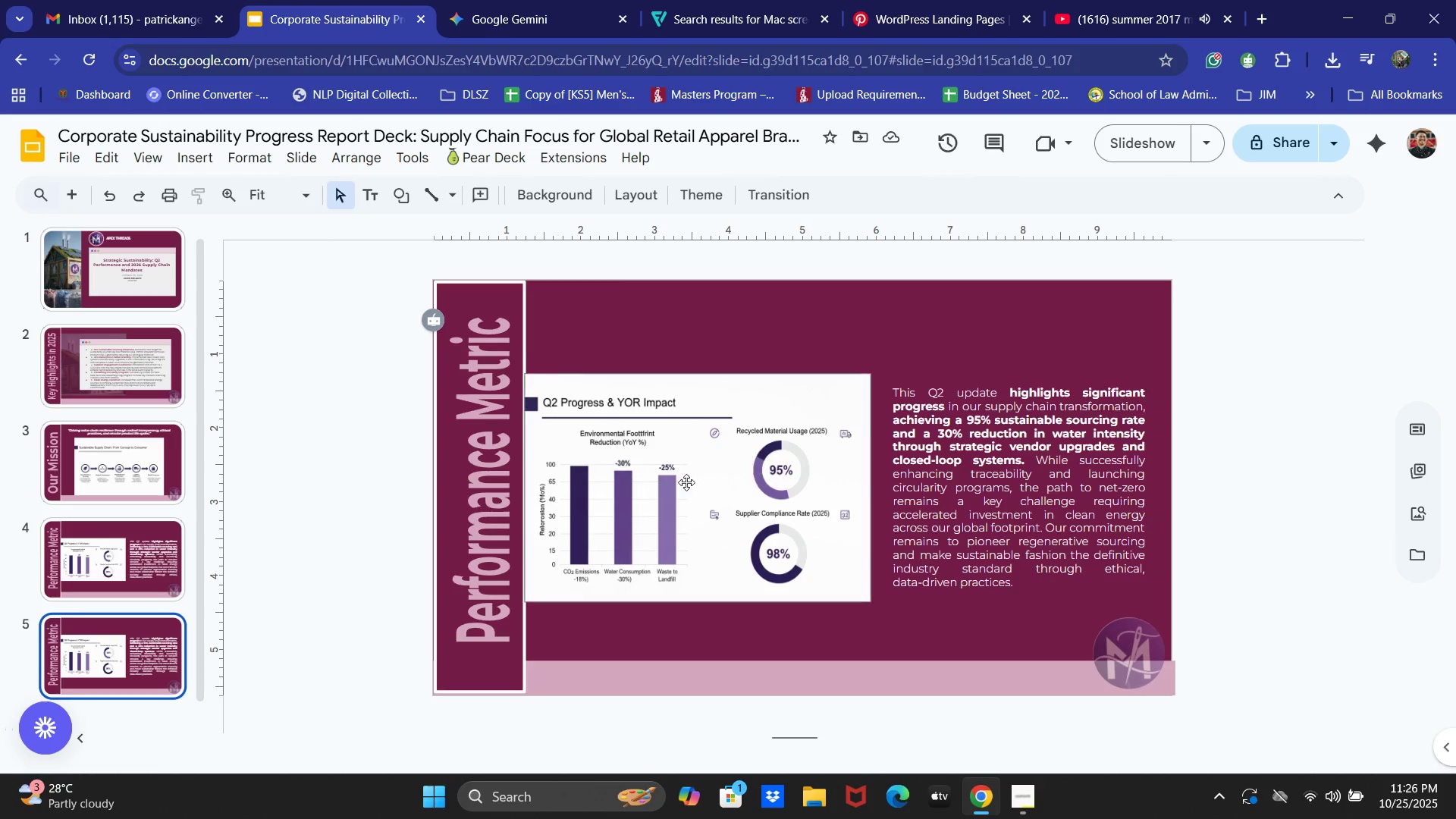 
left_click([740, 449])
 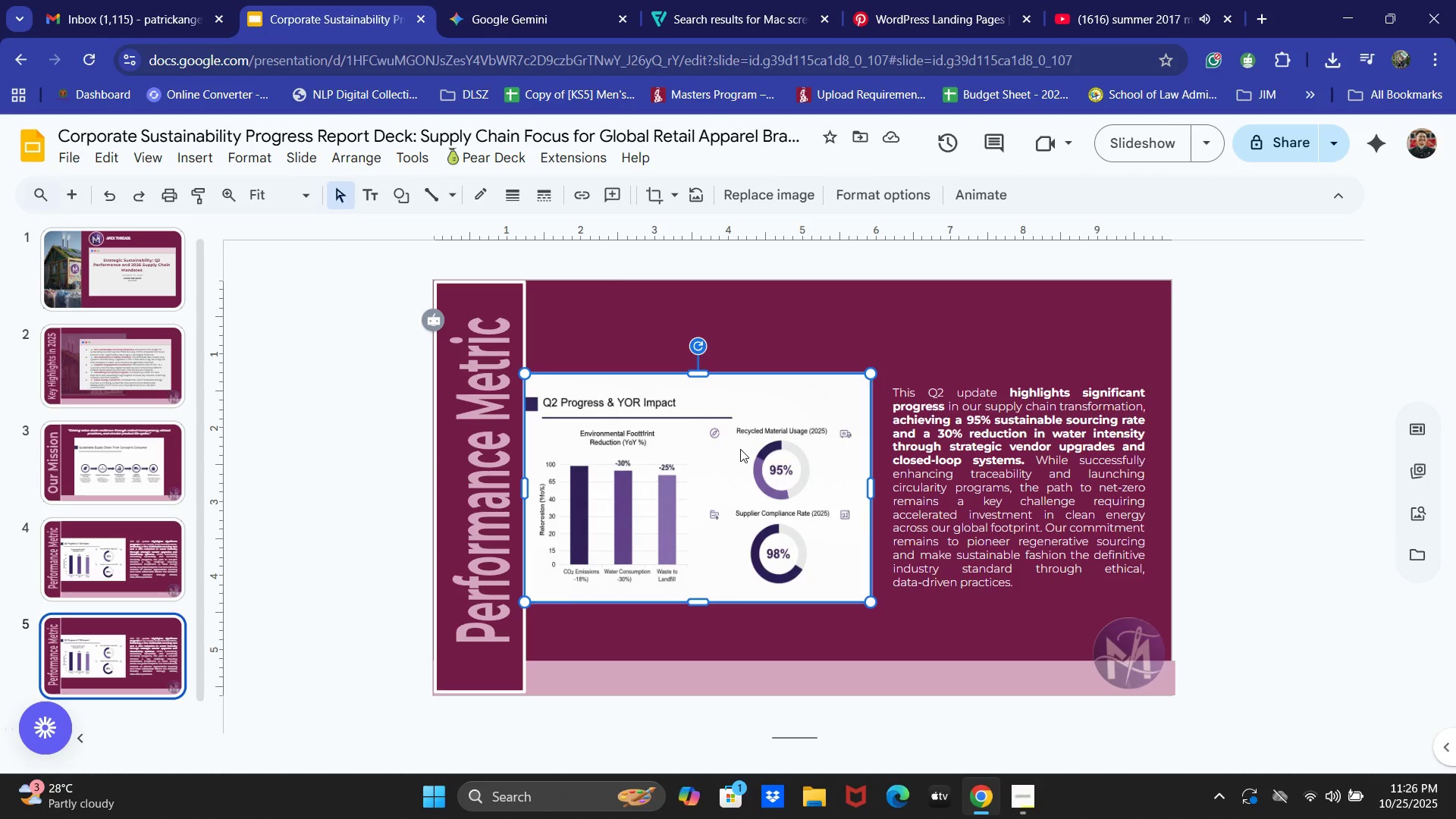 
key(Backspace)
 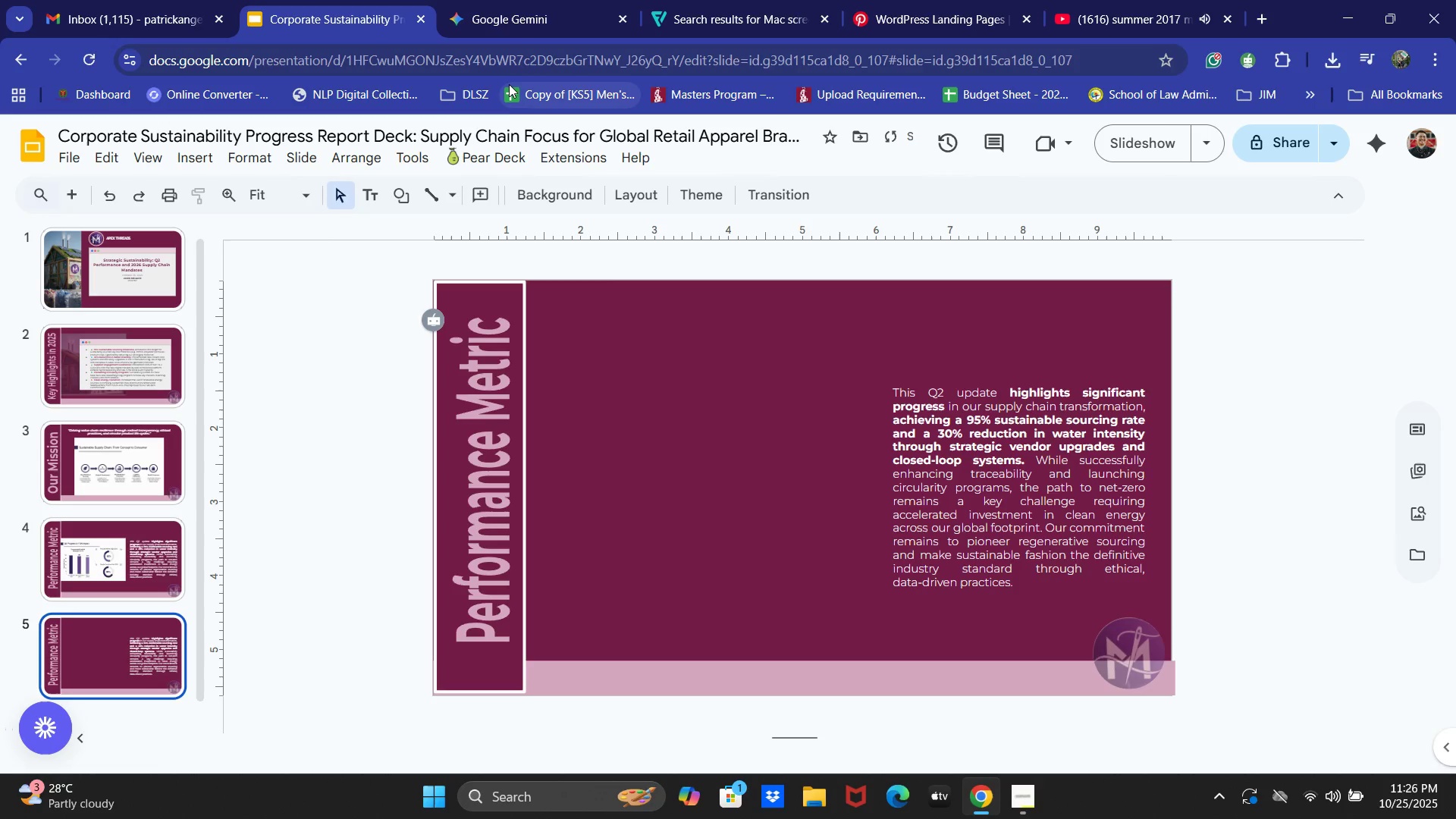 
key(Alt+AltLeft)
 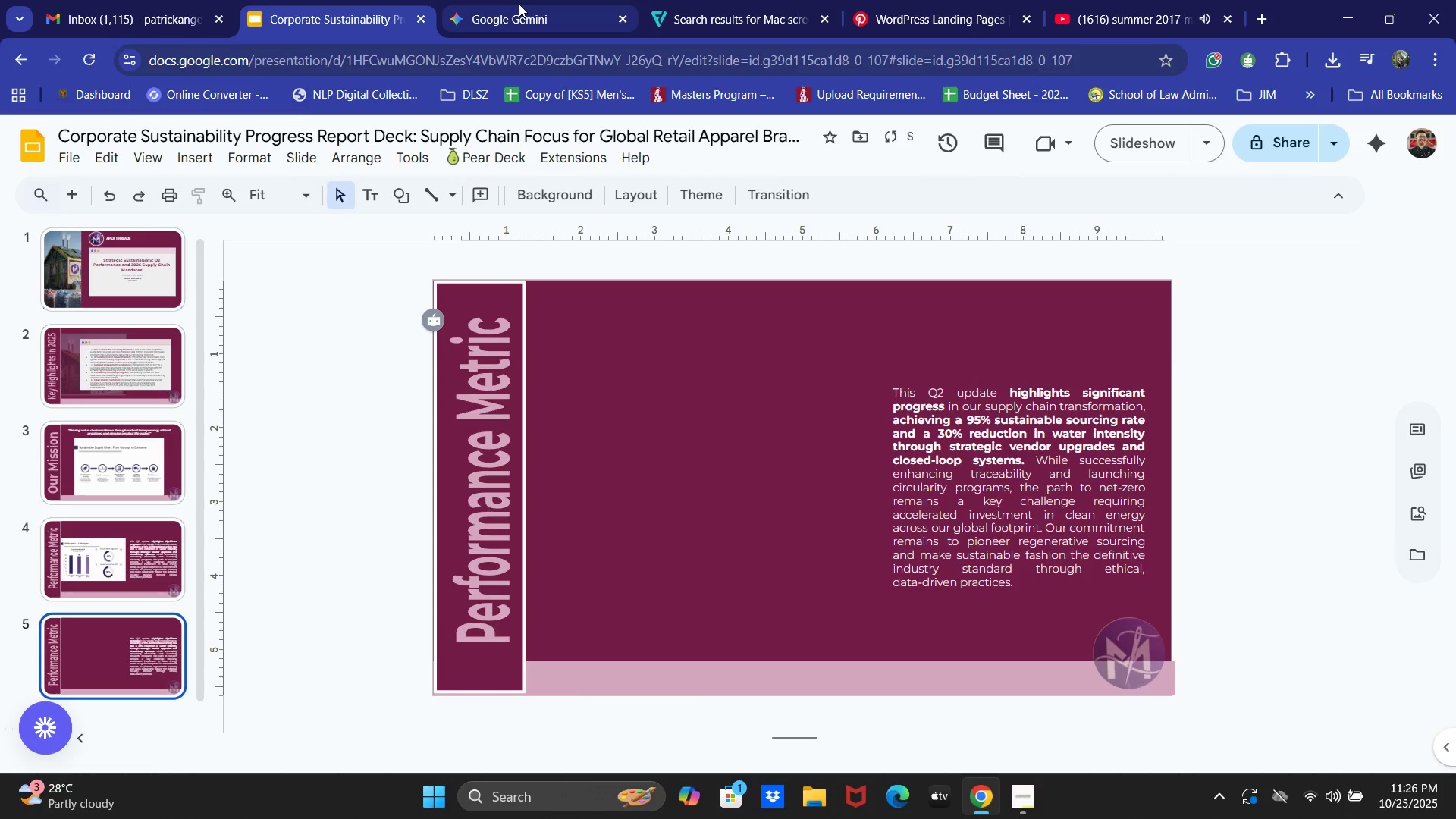 
key(Alt+Tab)